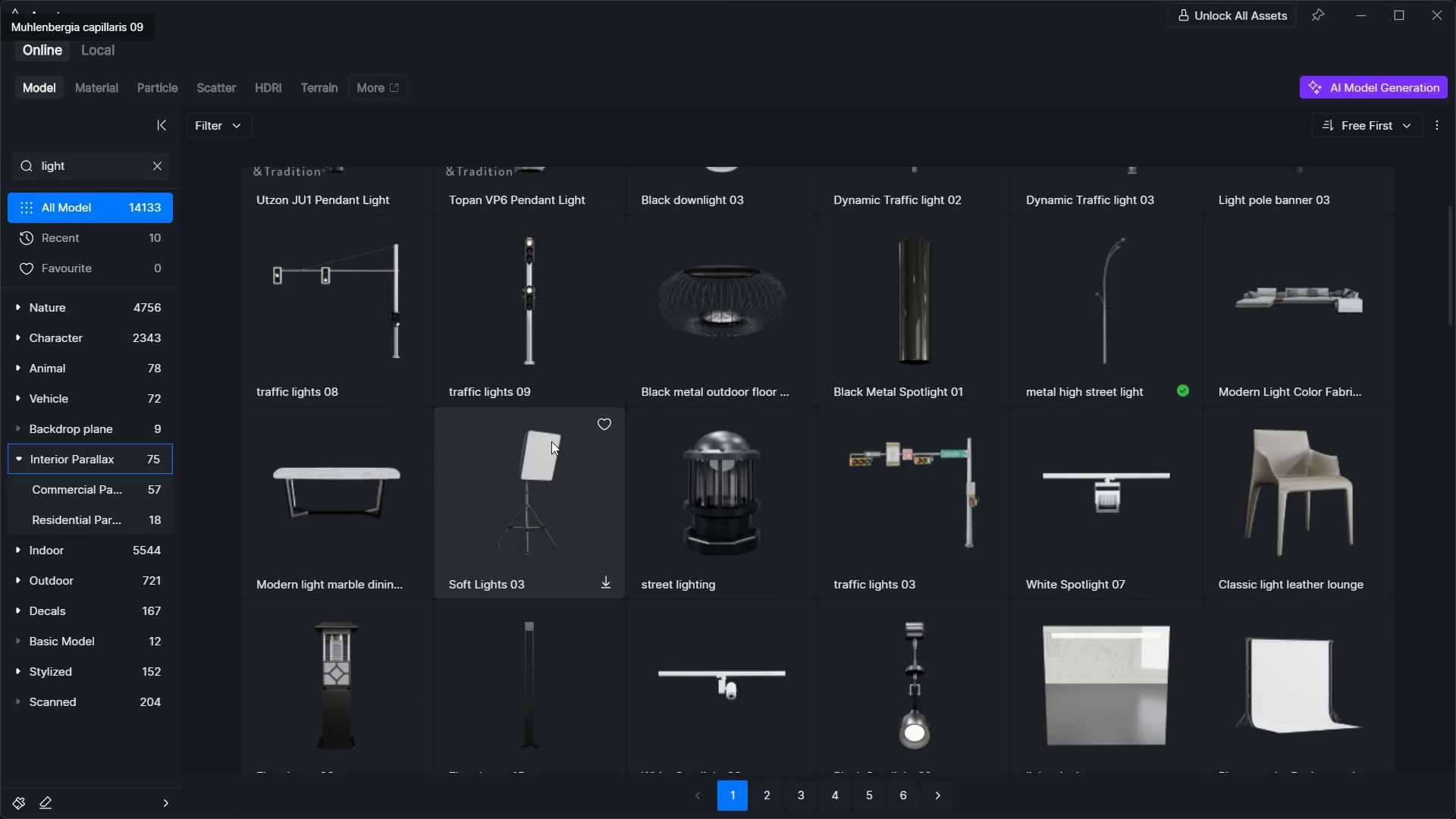 
key(Alt+Tab)
 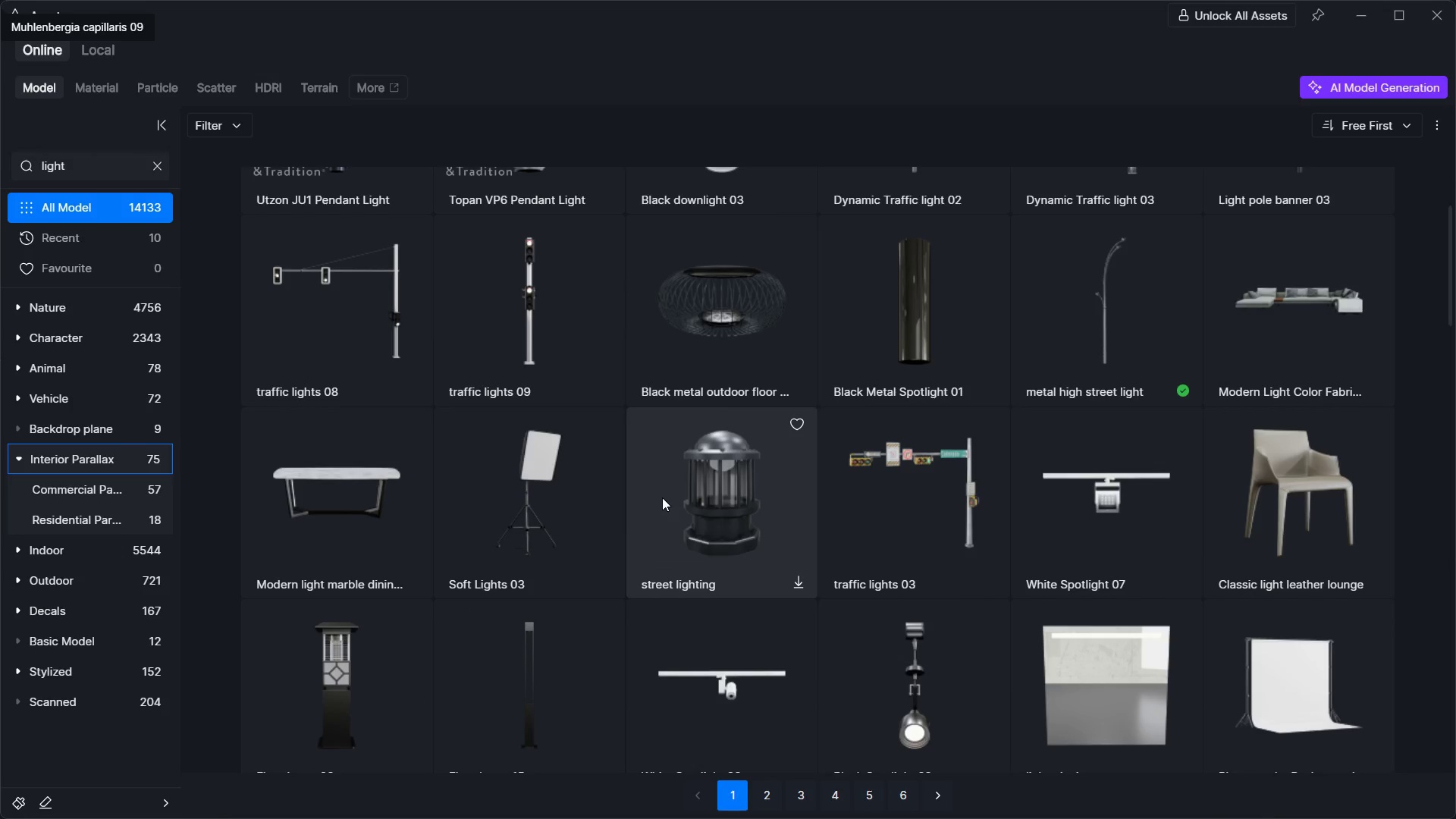 
scroll: coordinate [659, 472], scroll_direction: down, amount: 5.0
 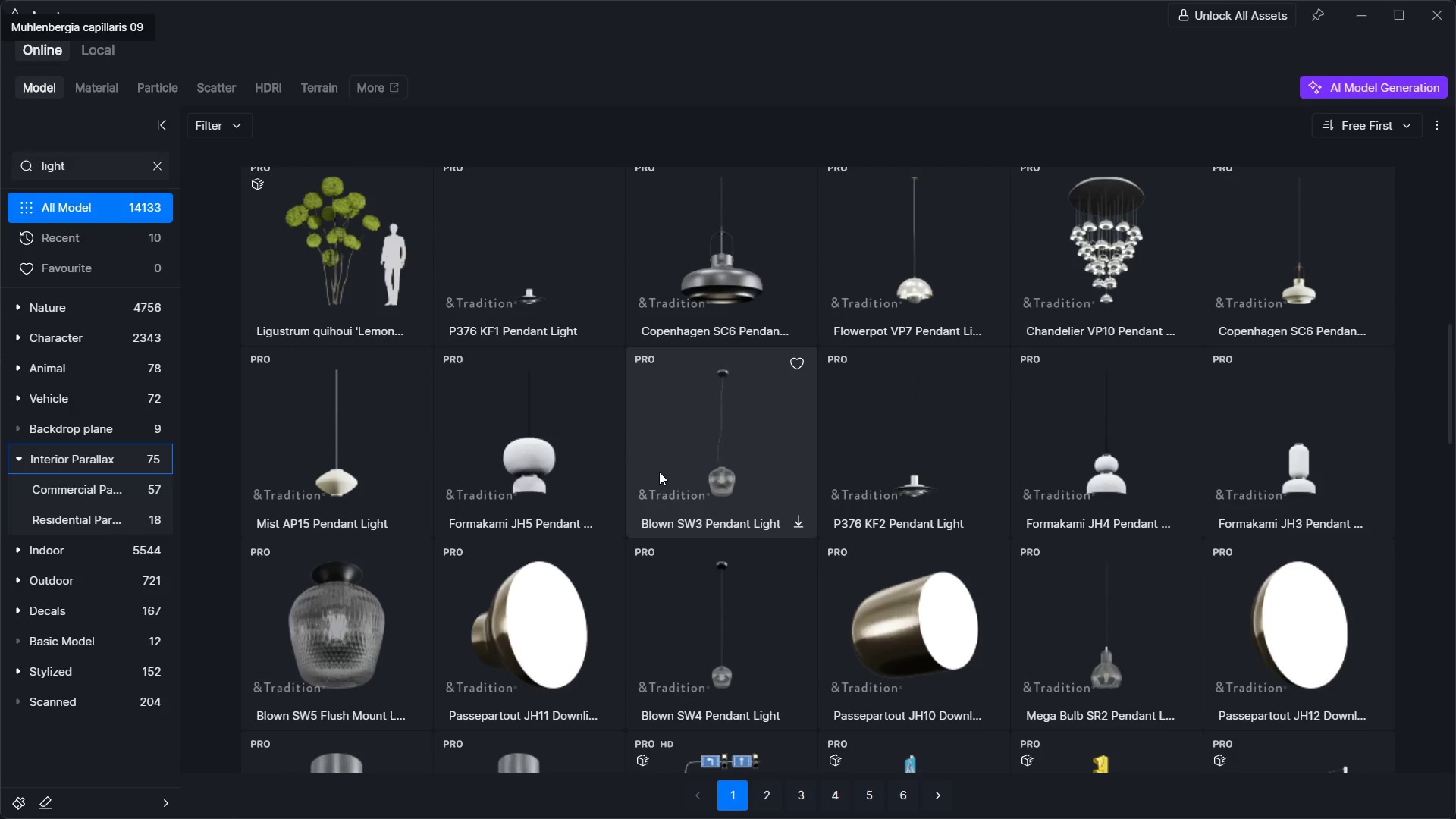 
scroll: coordinate [857, 490], scroll_direction: up, amount: 9.0
 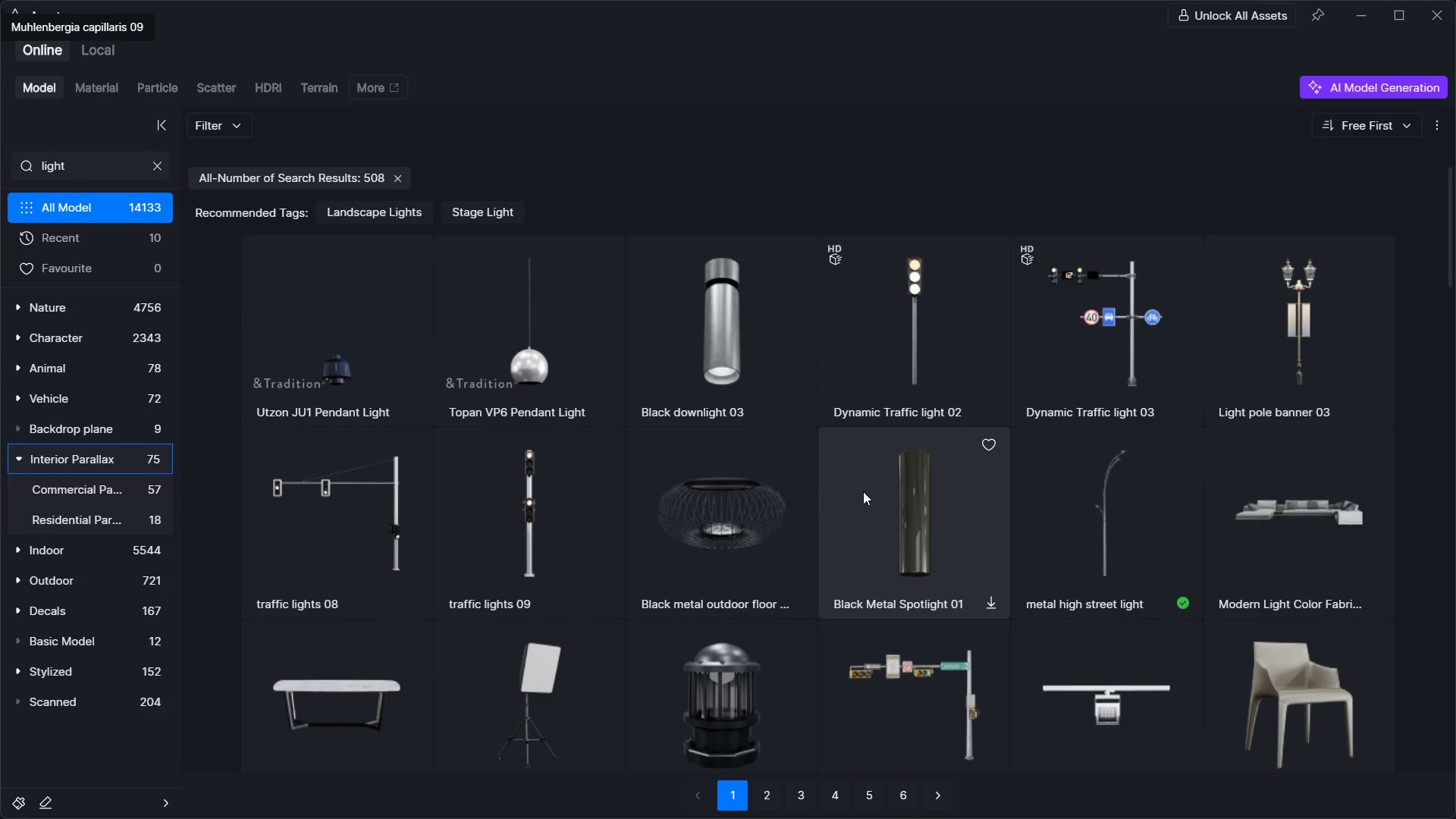 
scroll: coordinate [672, 544], scroll_direction: down, amount: 2.0
 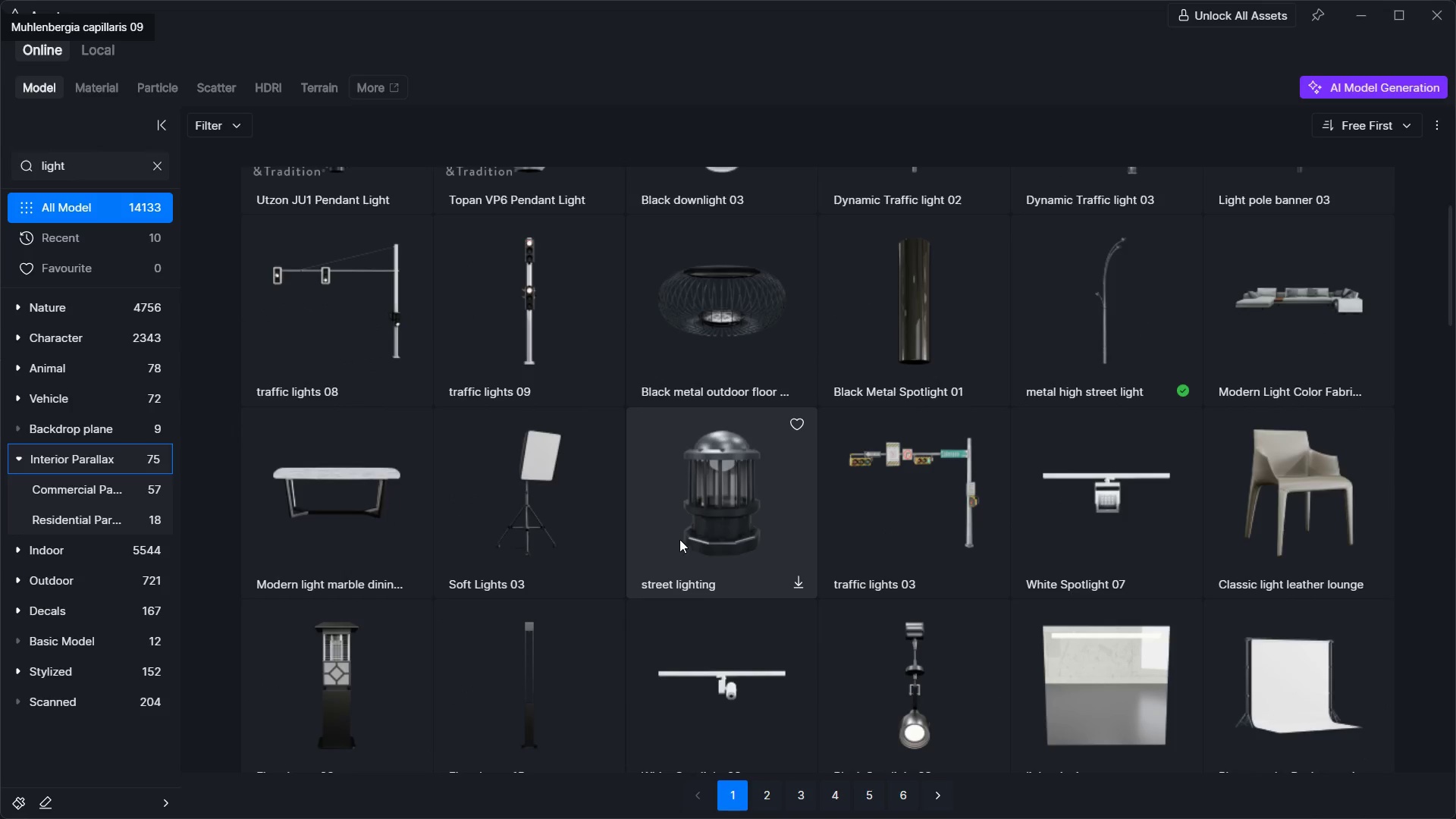 
scroll: coordinate [681, 533], scroll_direction: up, amount: 4.0
 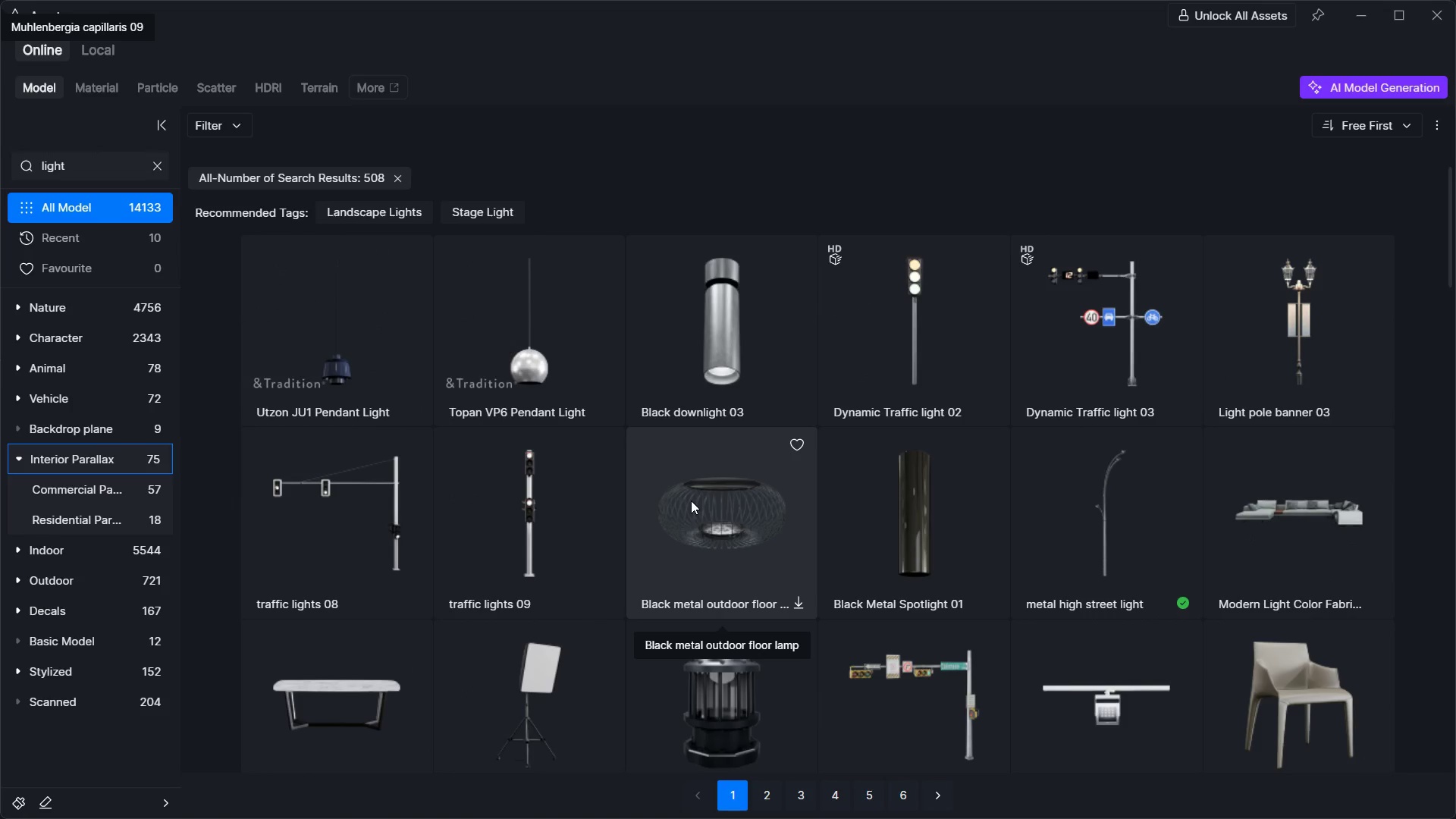 
left_click([706, 348])
 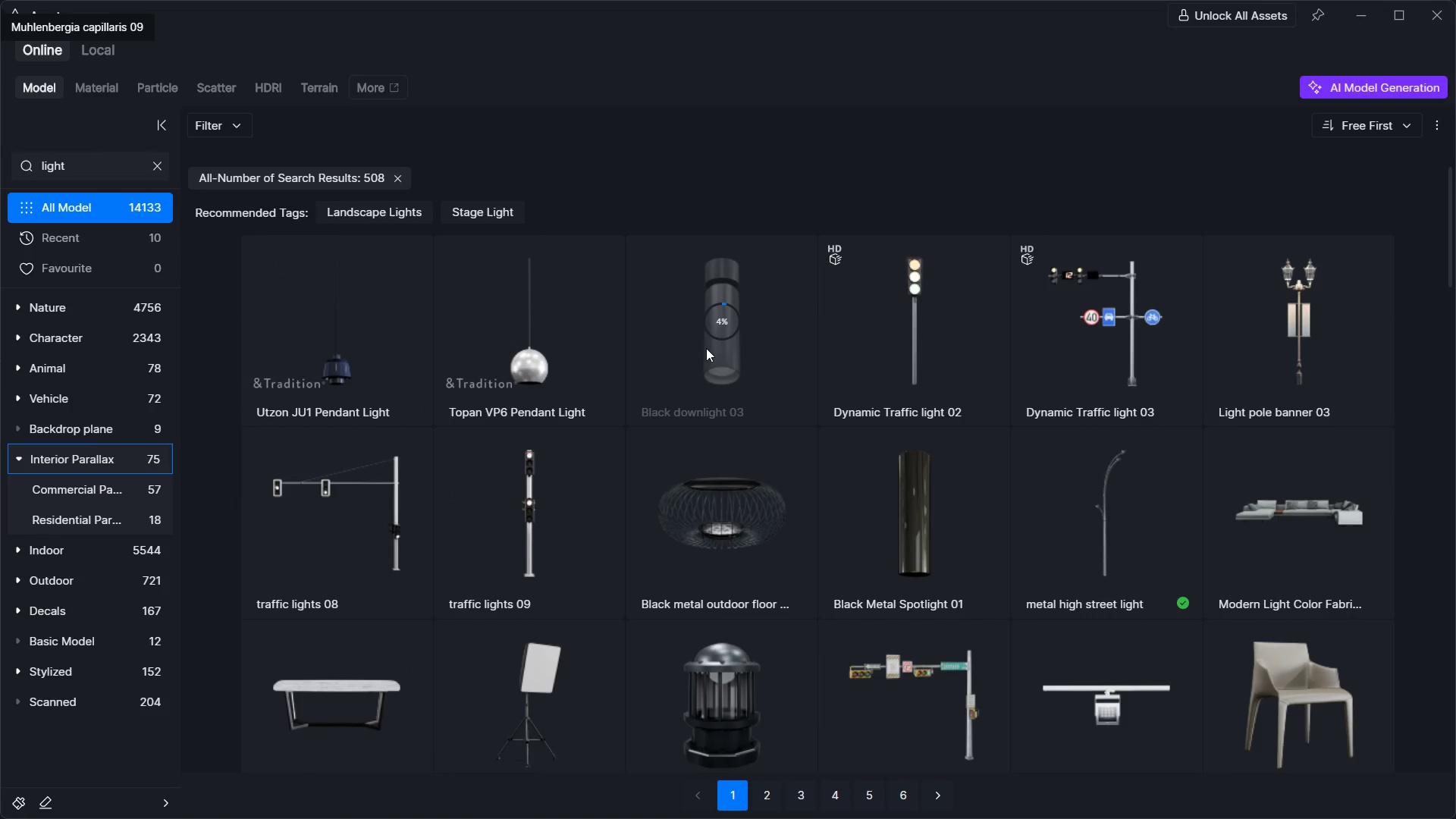 
key(Alt+Tab)
 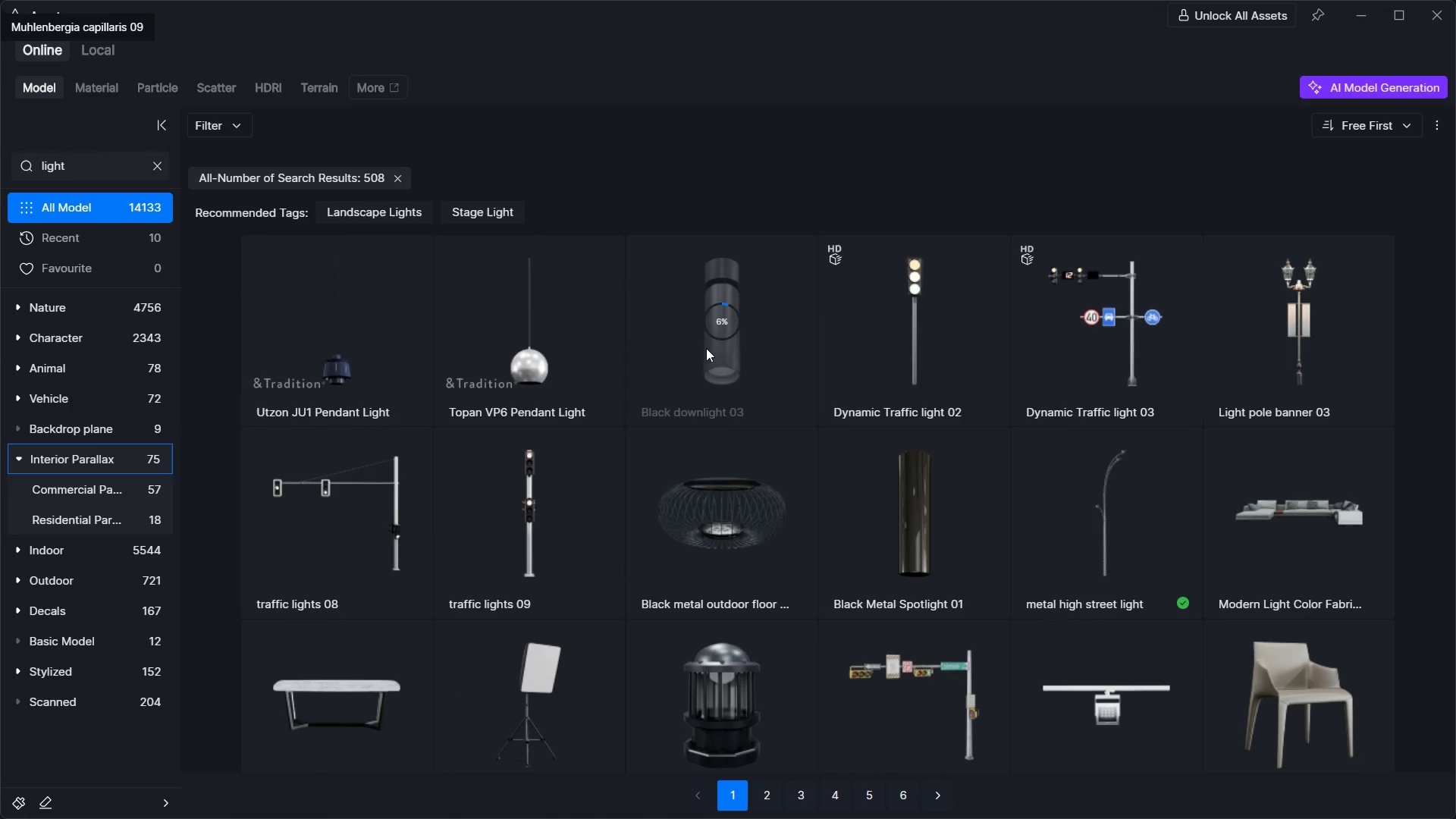 
key(Alt+AltLeft)
 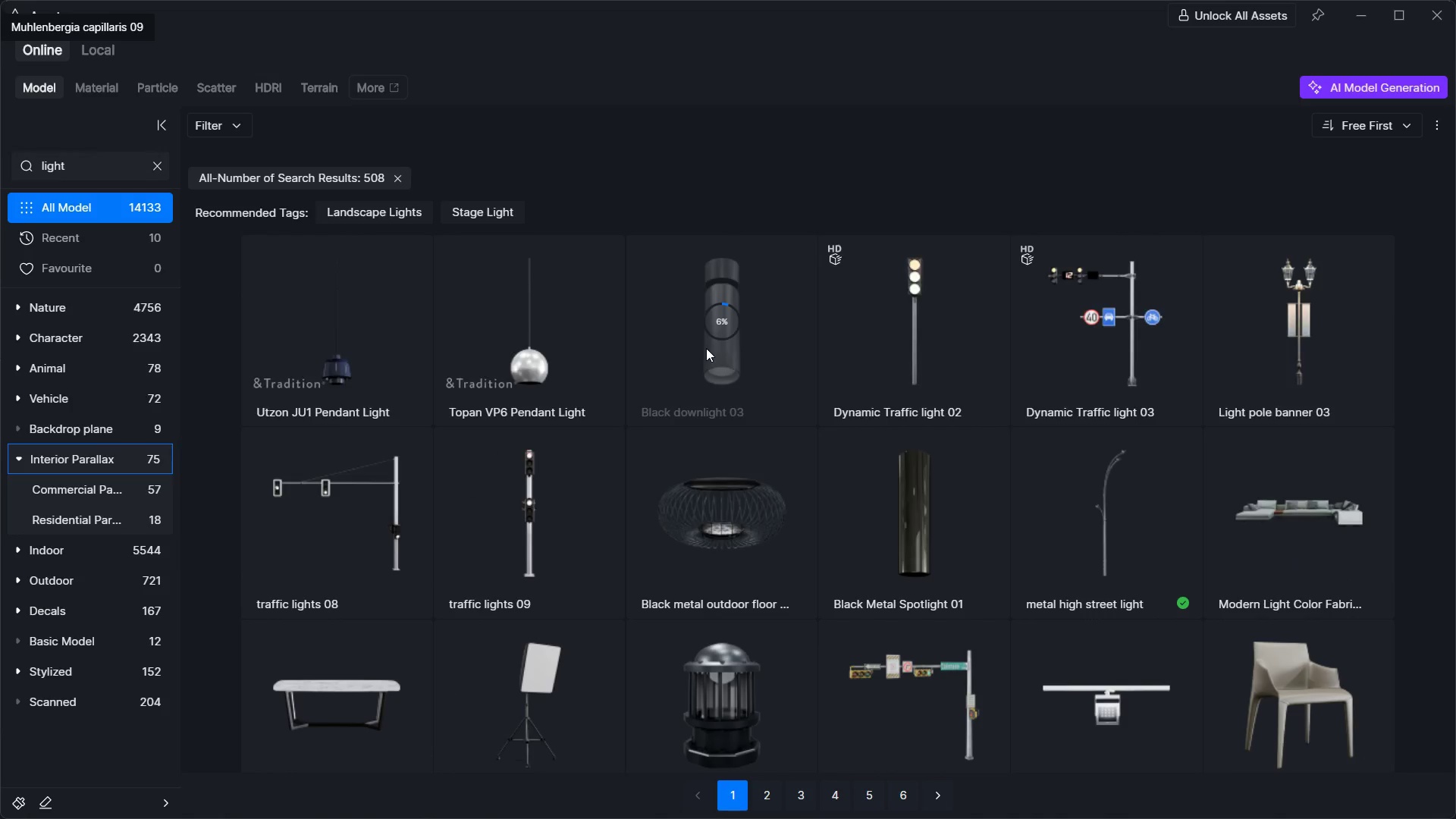 
key(Alt+Tab)
 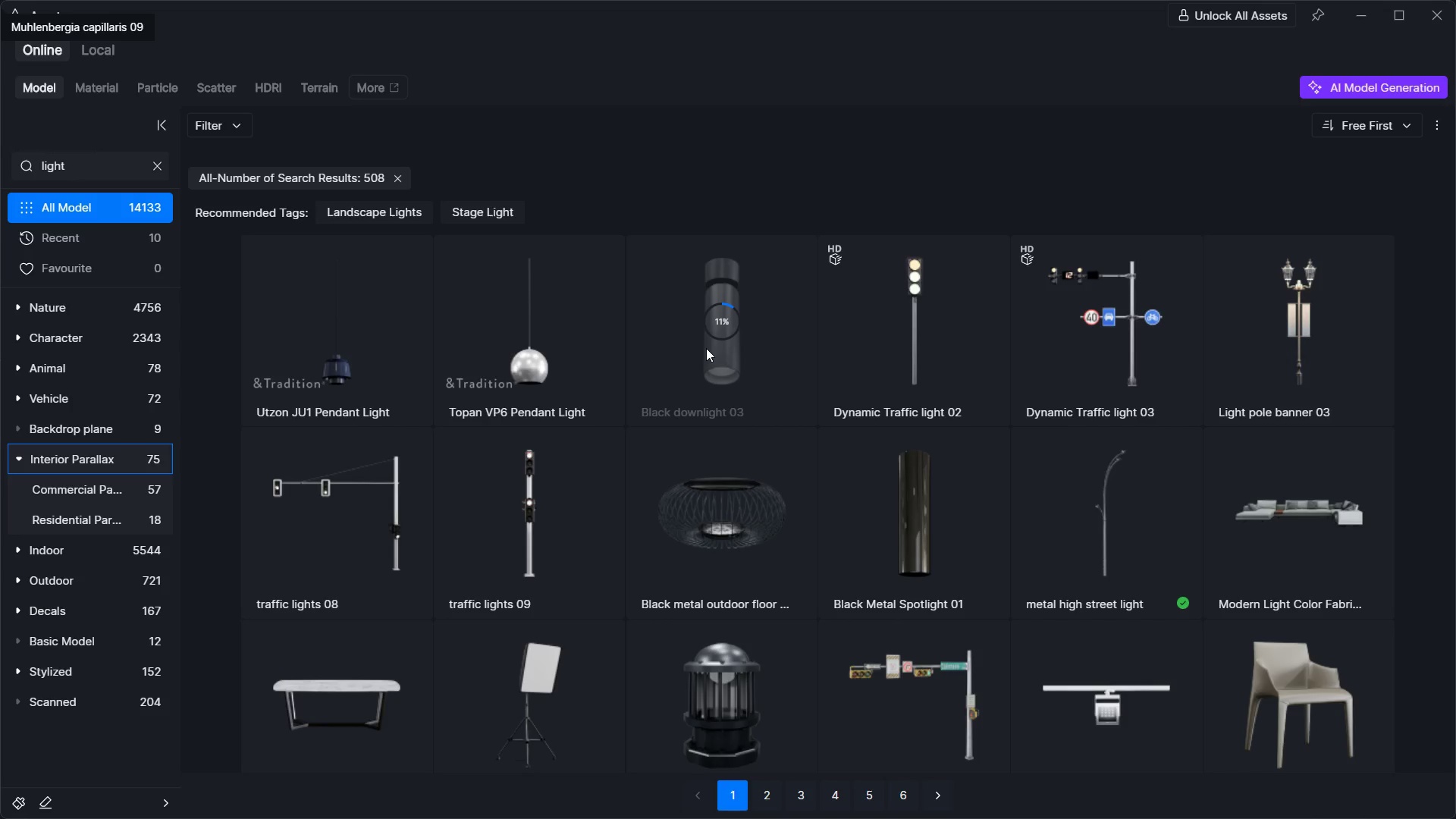 
wait(7.56)
 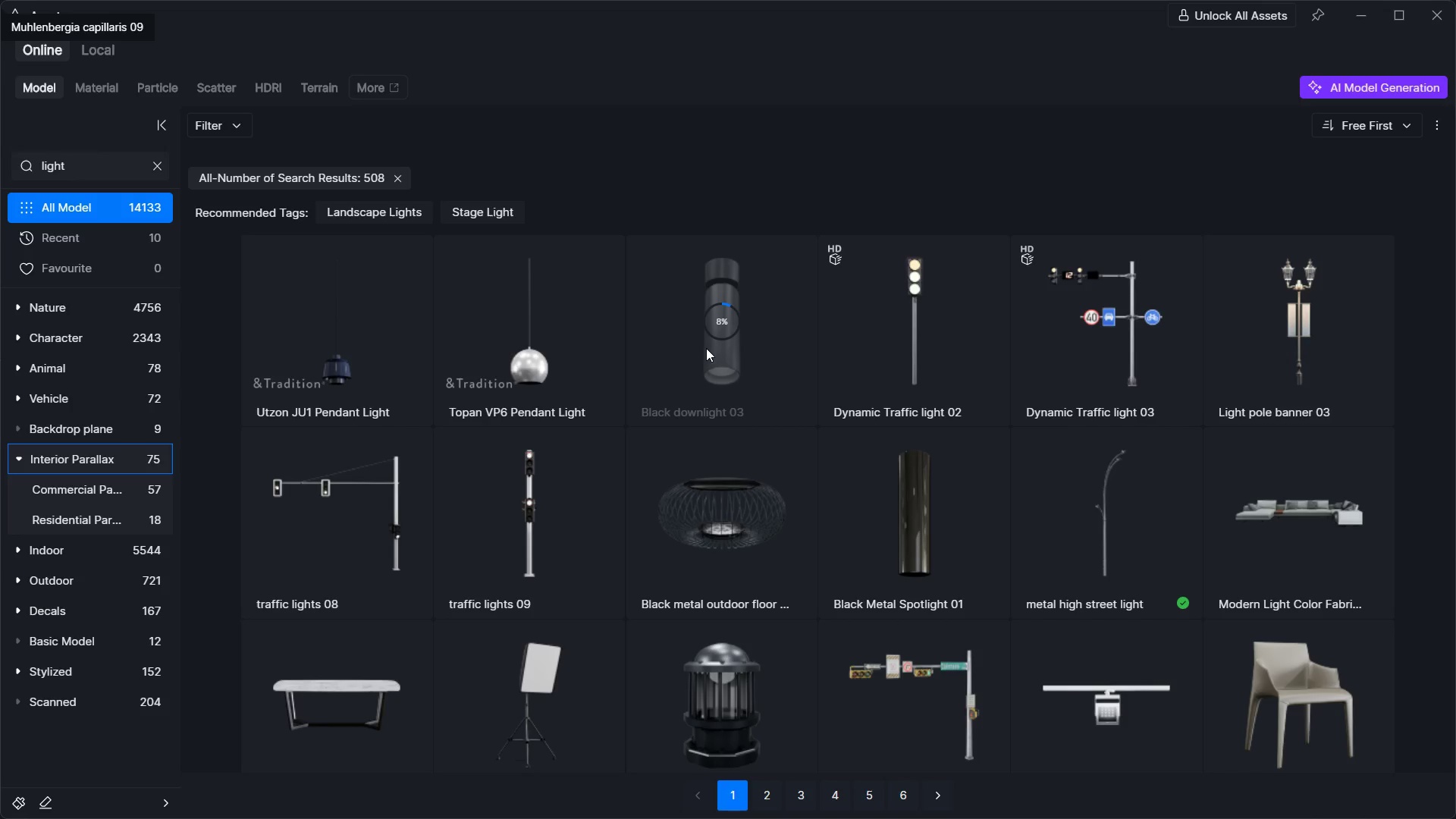 
key(Alt+Tab)
 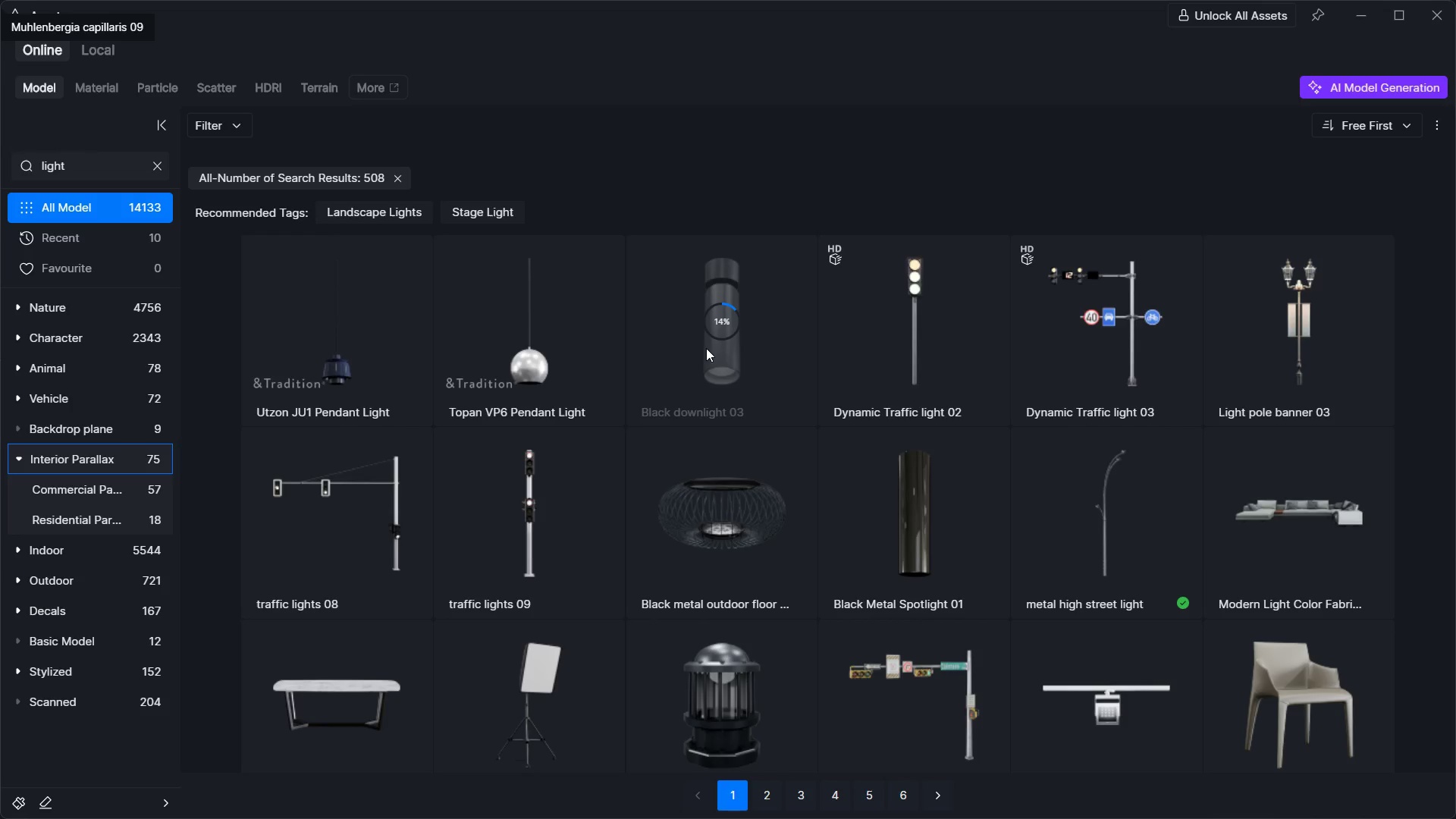 
key(Alt+Tab)
 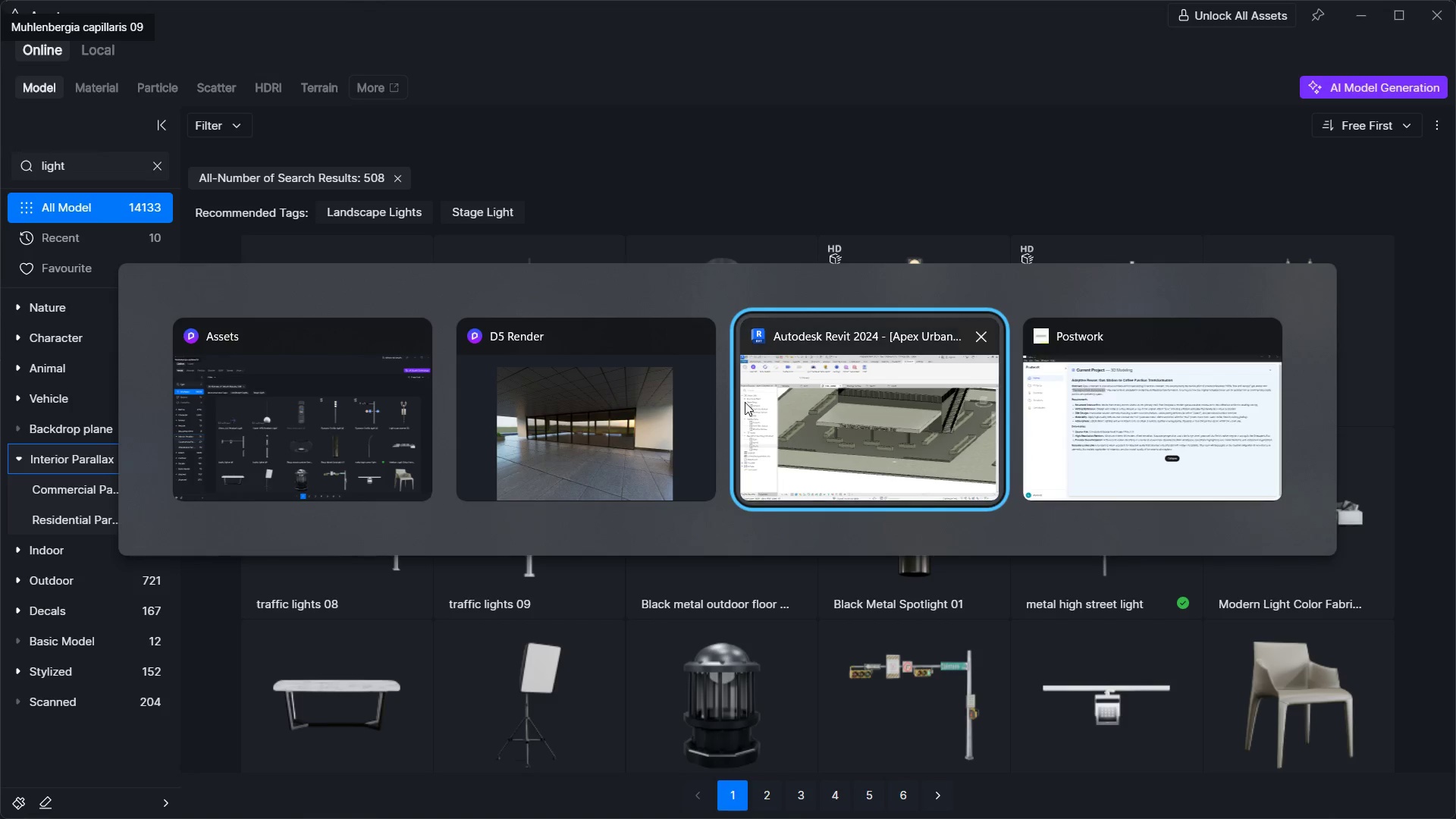 
key(Alt+Tab)